 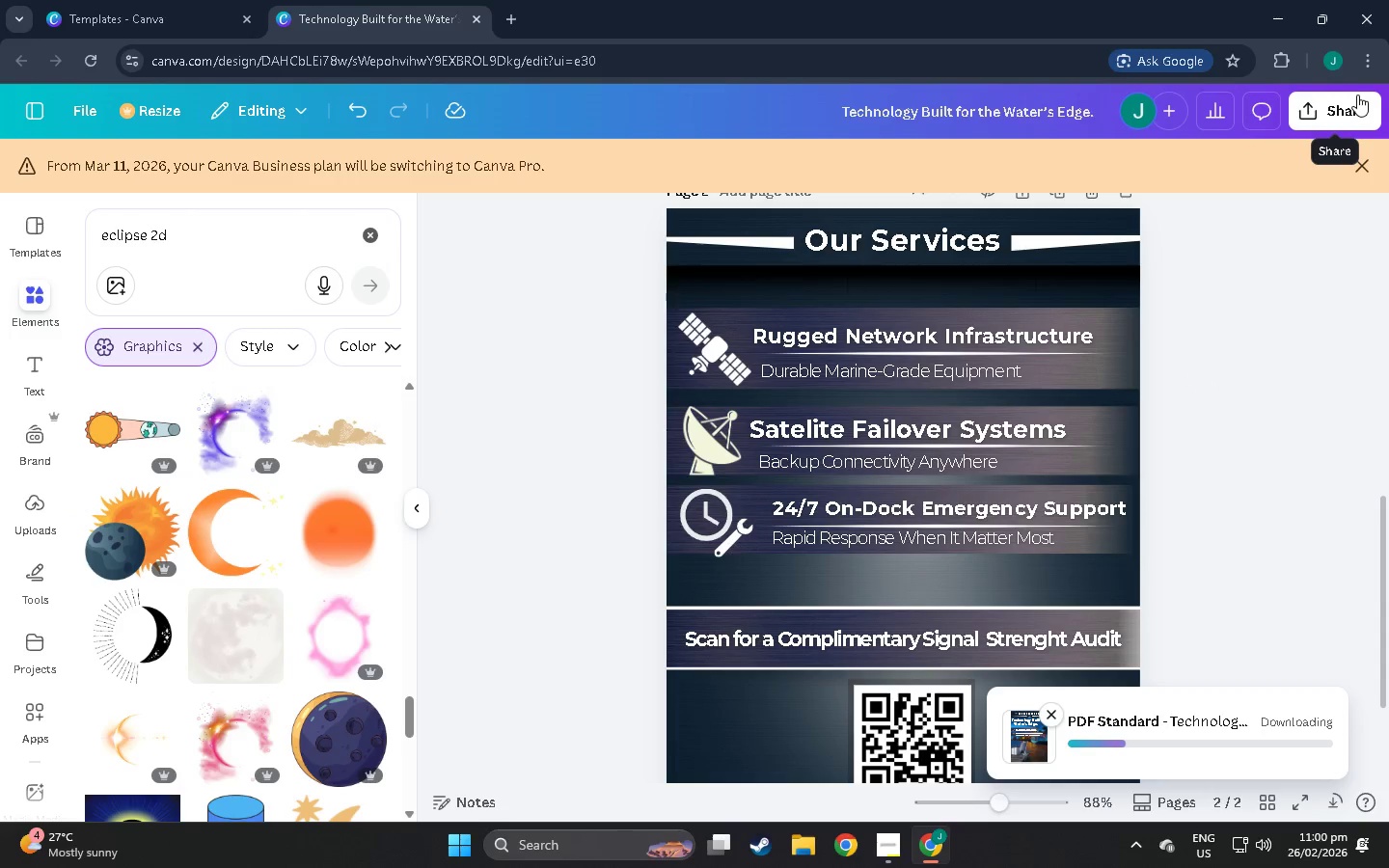 
left_click([1350, 115])
 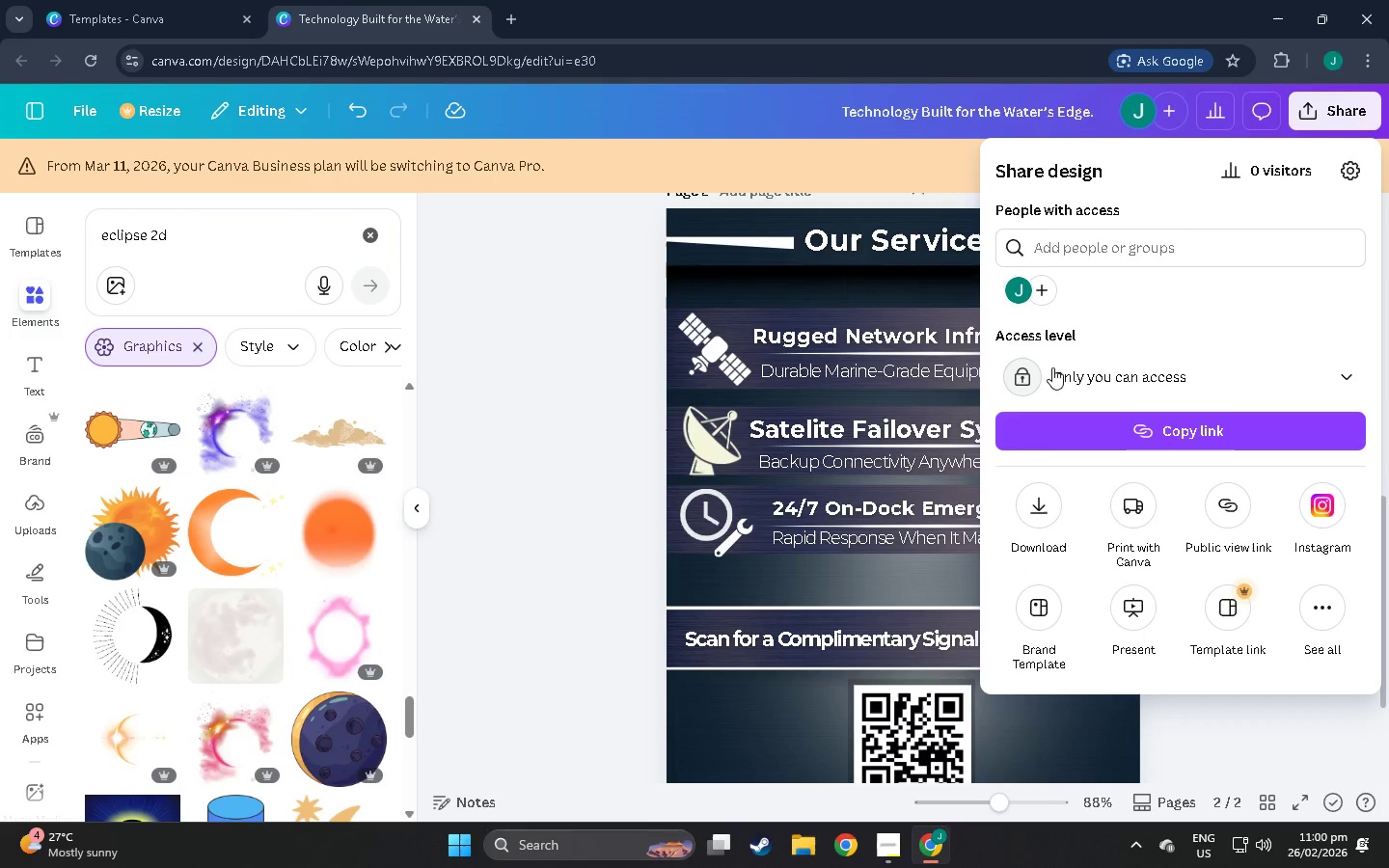 
left_click([1046, 503])
 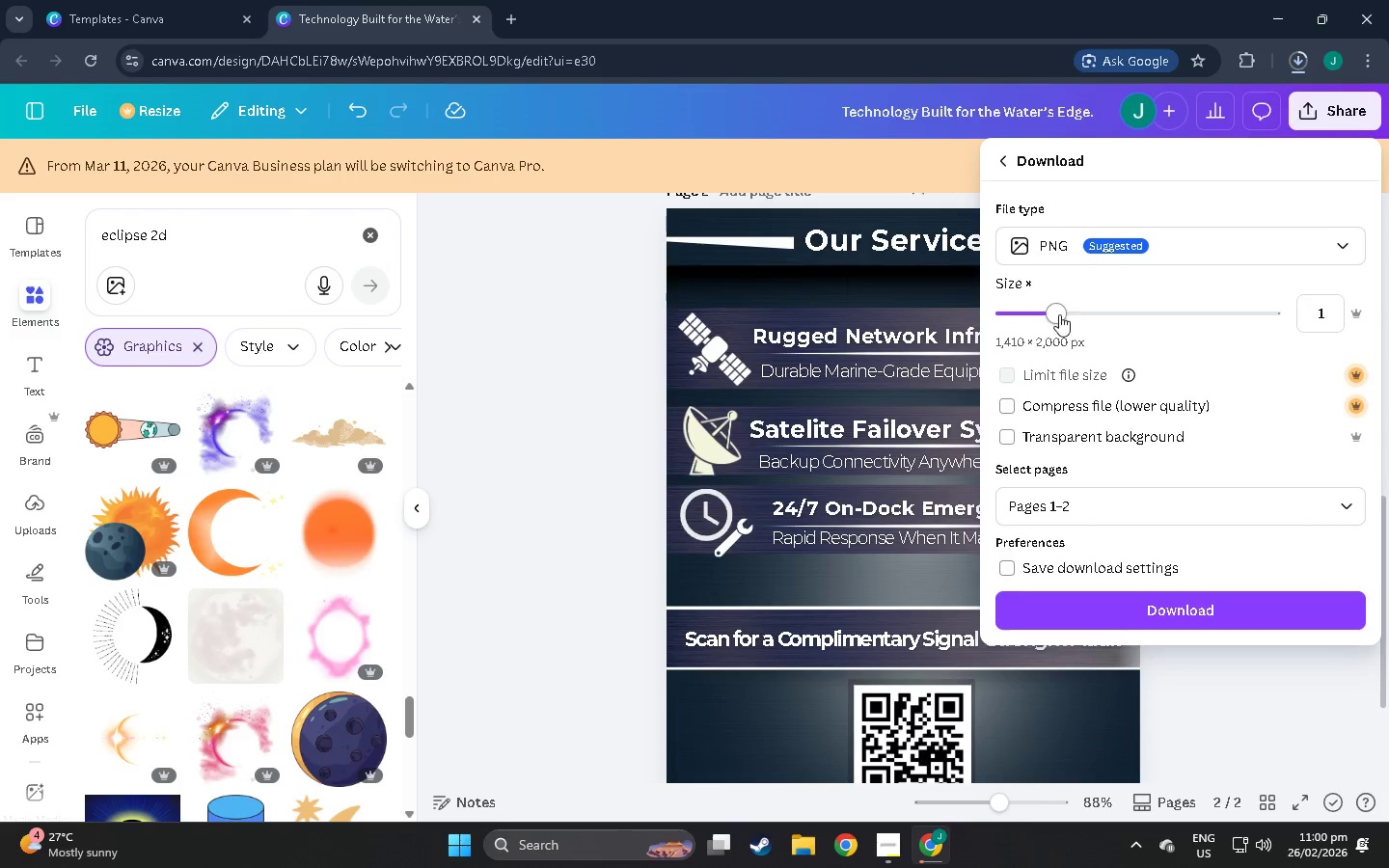 
left_click_drag(start_coordinate=[1056, 312], to_coordinate=[1258, 321])
 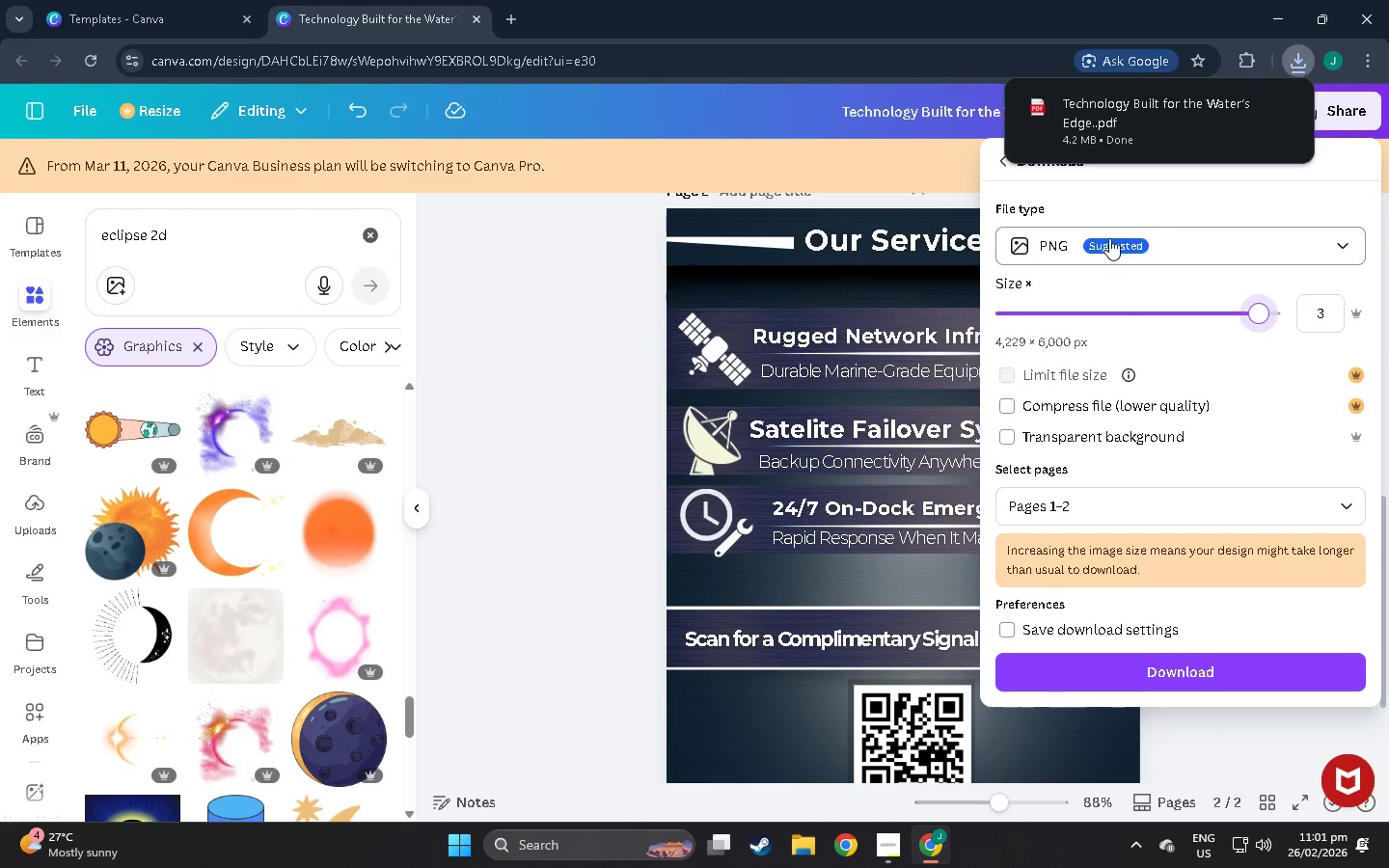 
left_click([1109, 238])
 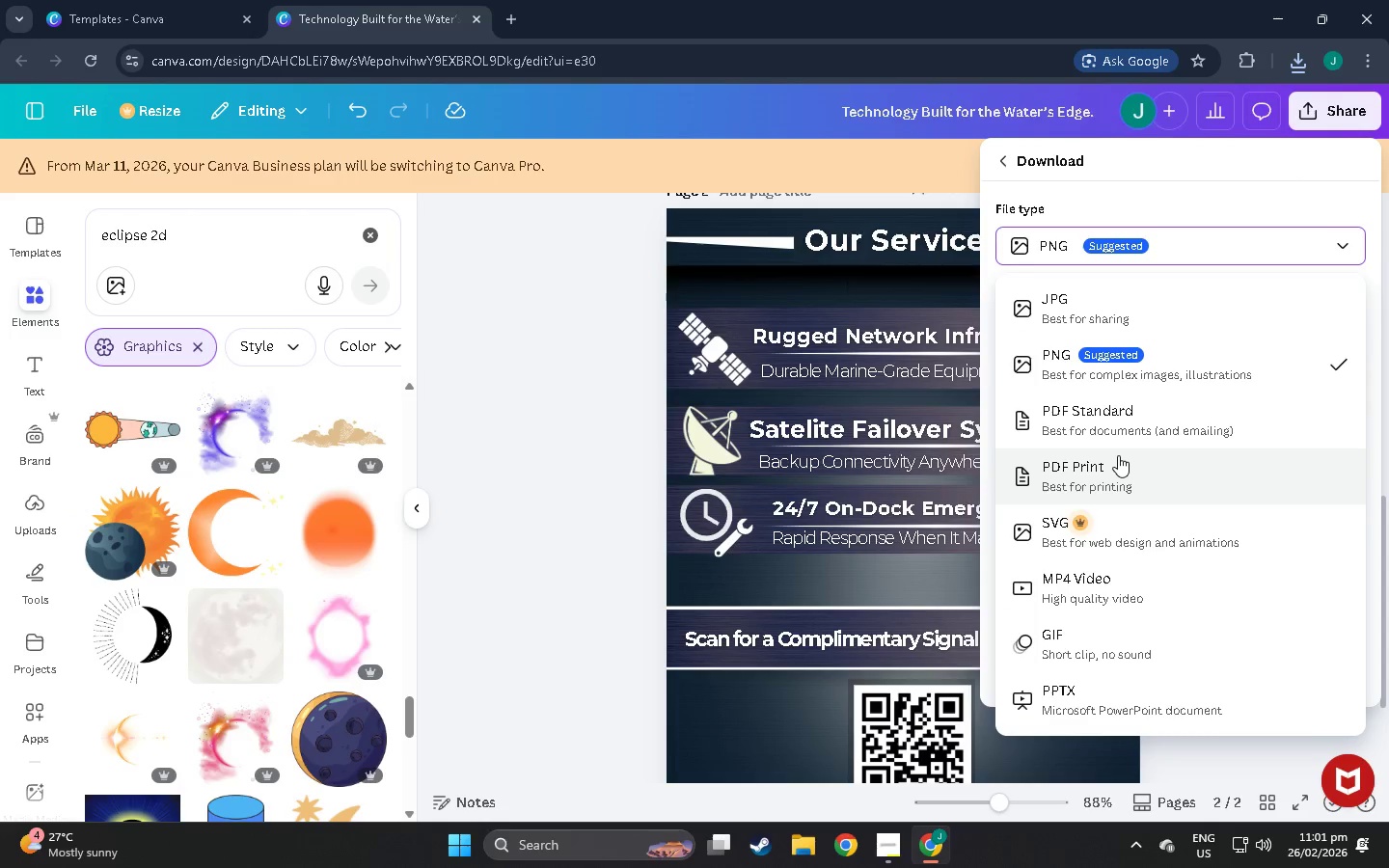 
left_click([1118, 455])
 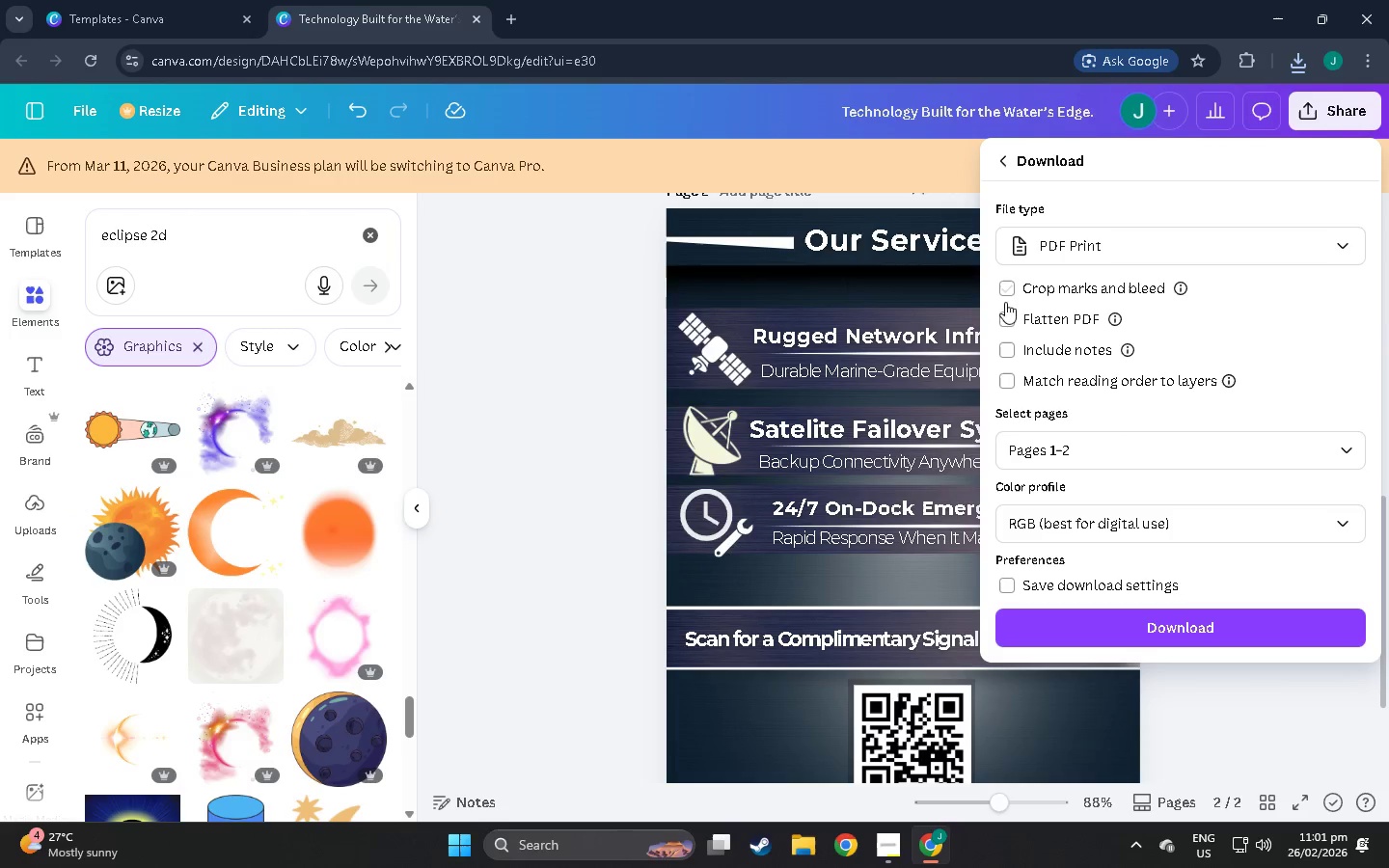 
left_click([1132, 519])
 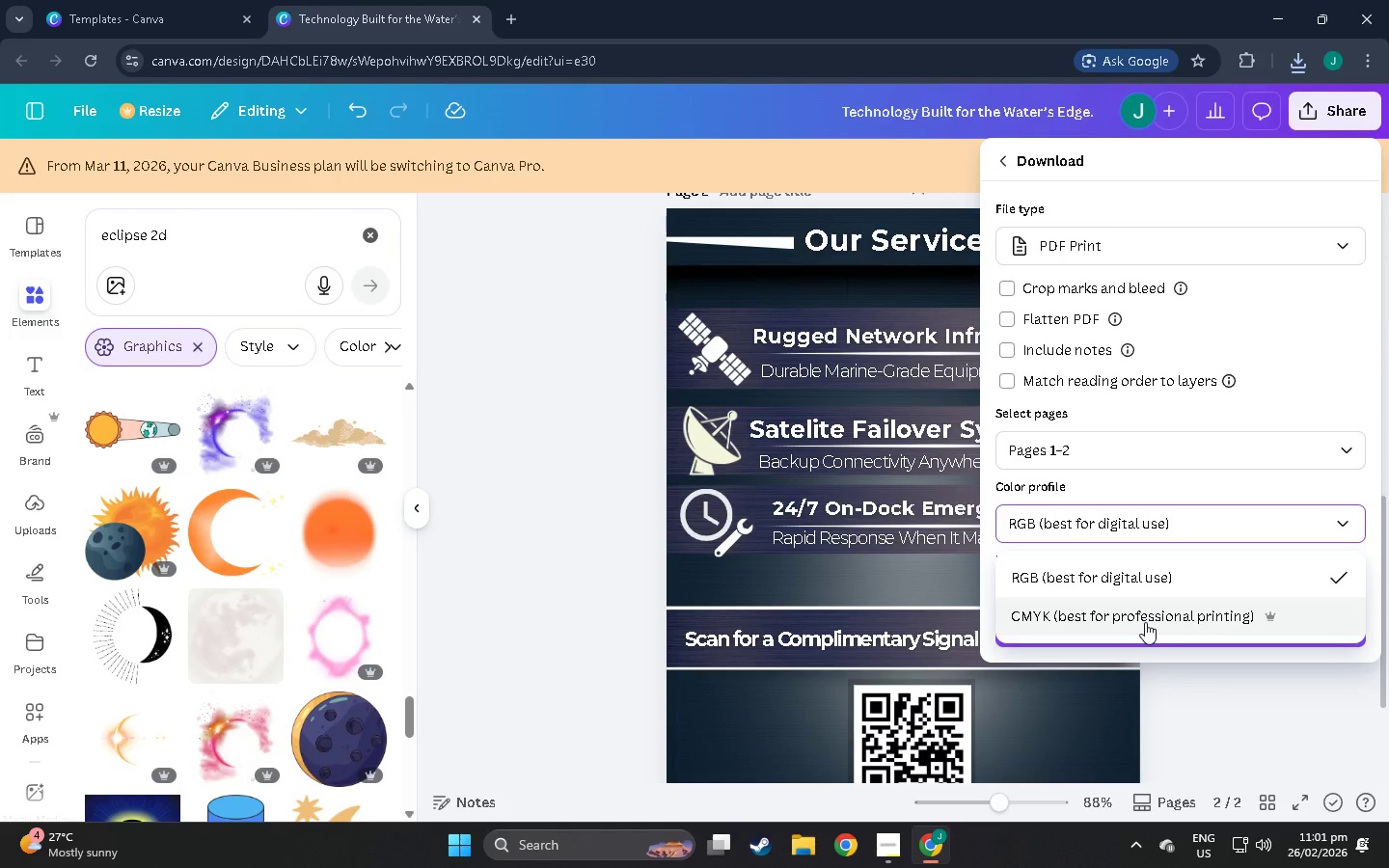 
left_click([1145, 622])
 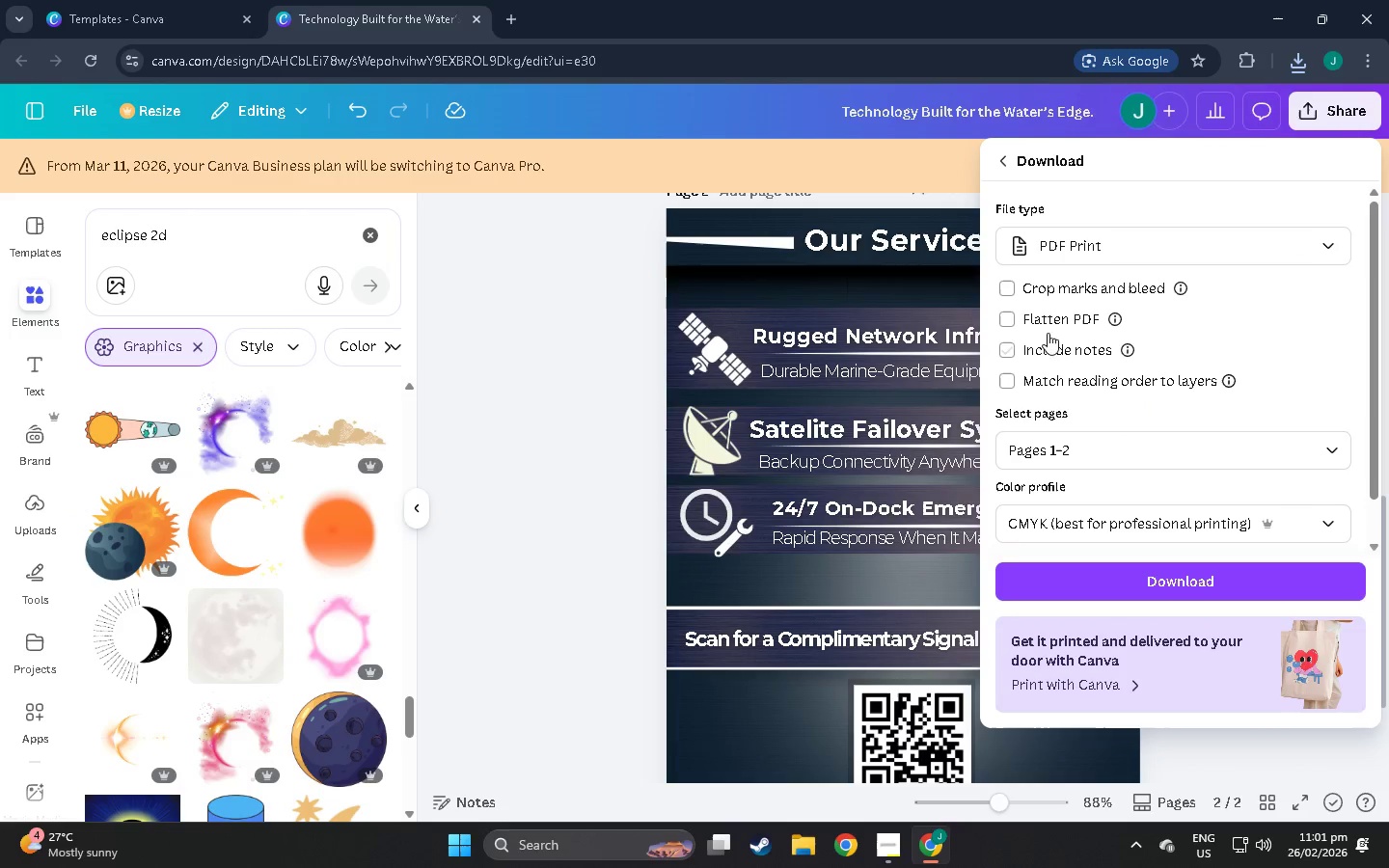 
left_click([1013, 292])
 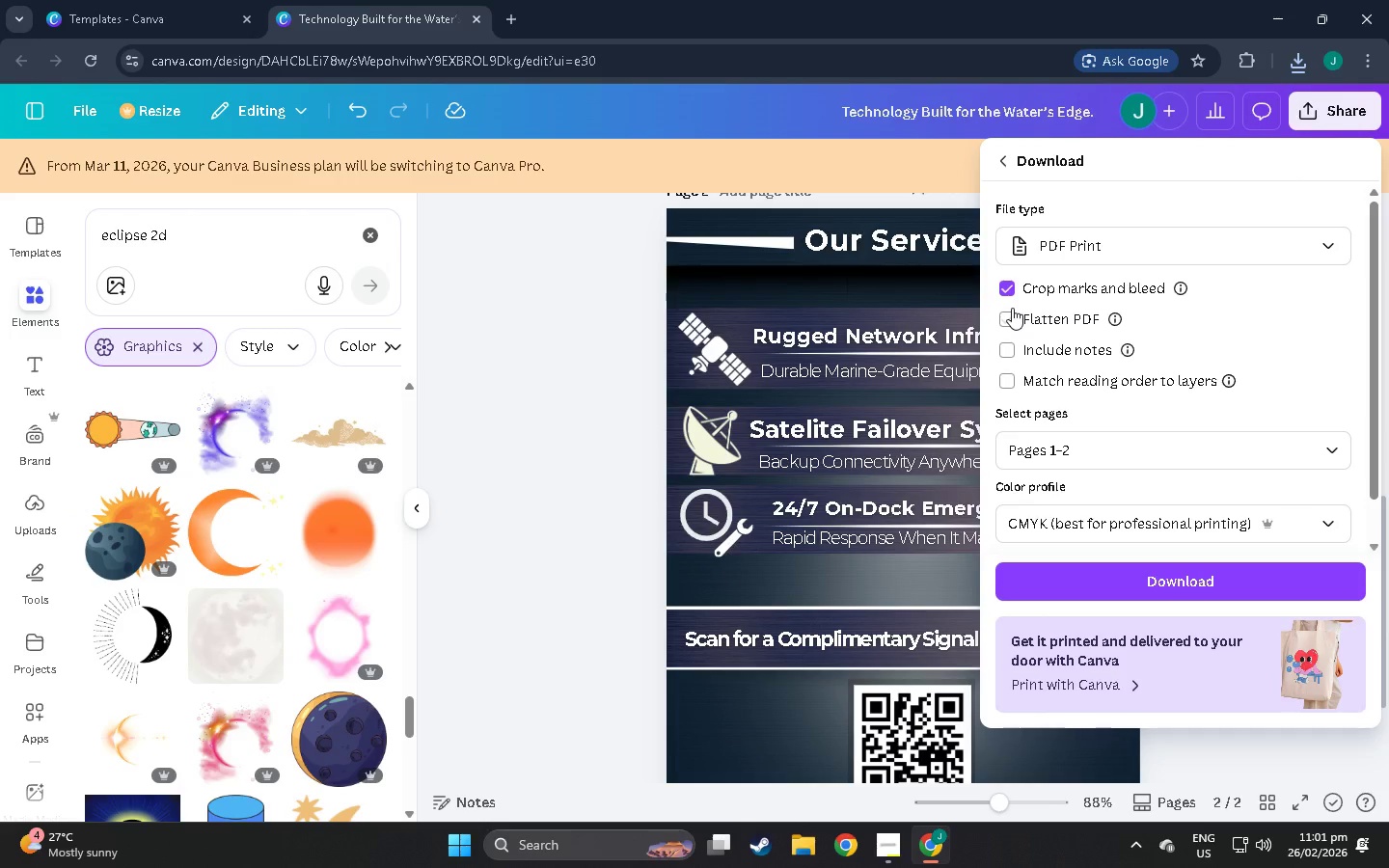 
left_click([1012, 308])
 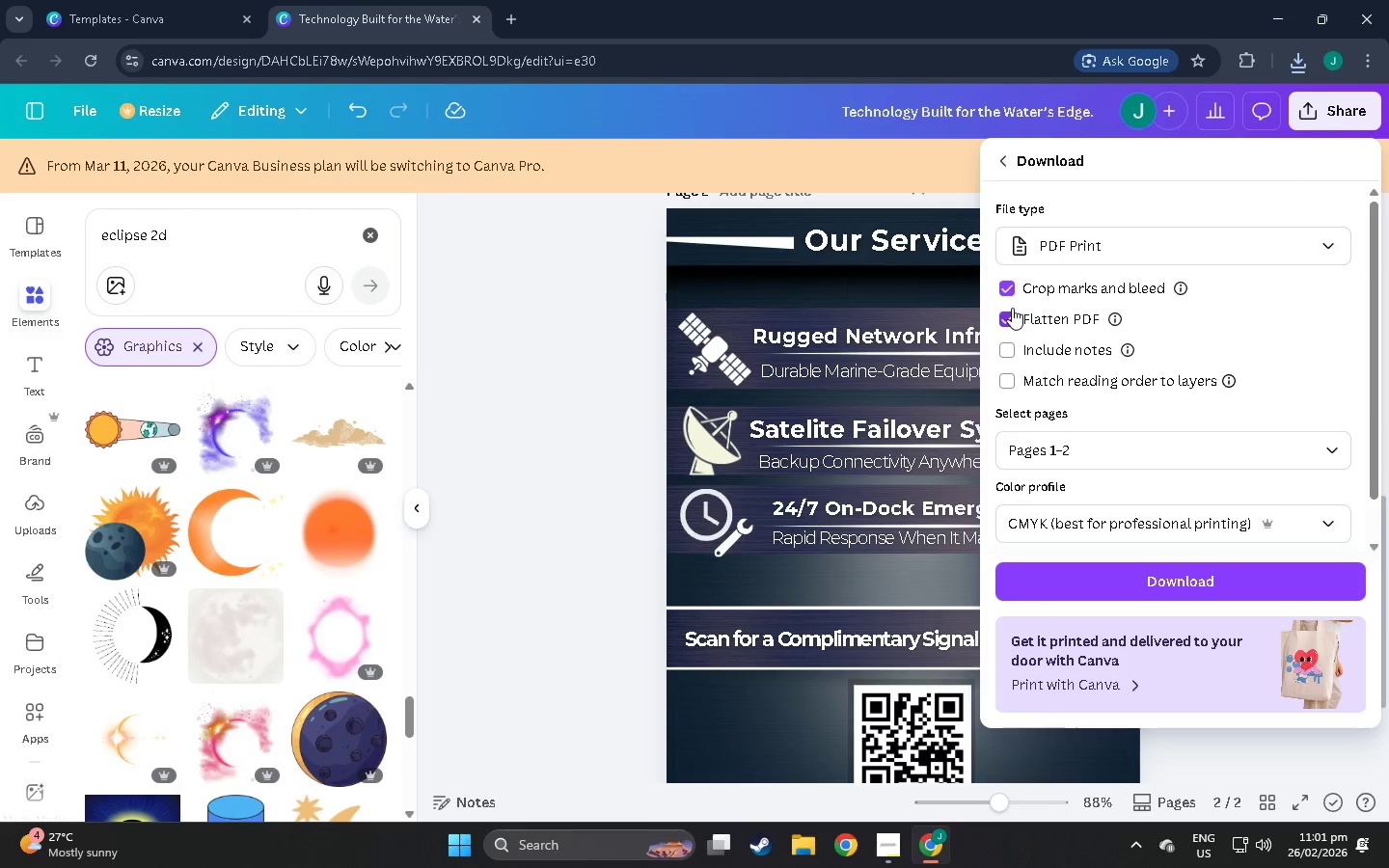 
key(Alt+AltLeft)
 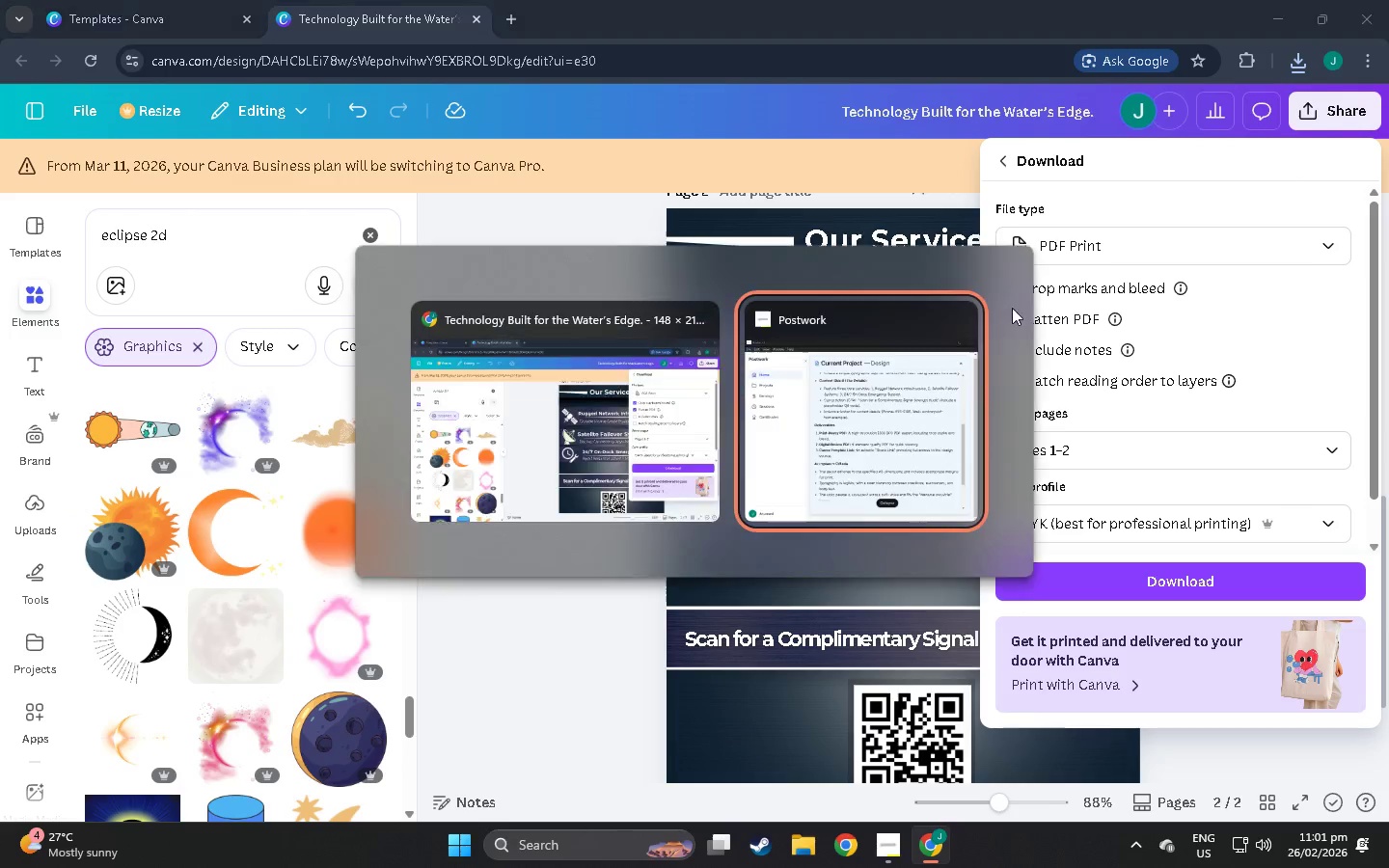 
key(Alt+Tab)